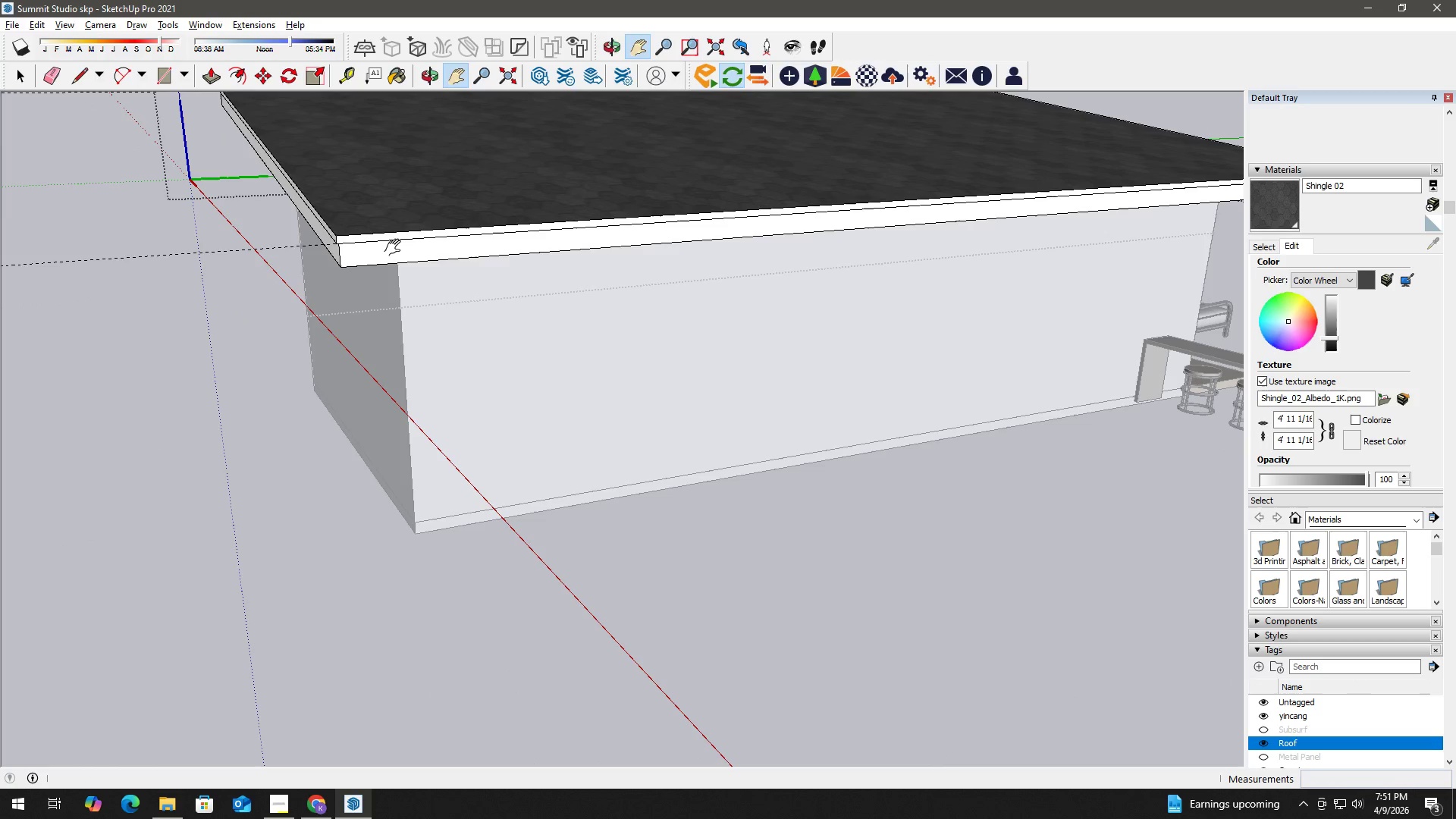 
scroll: coordinate [632, 282], scroll_direction: down, amount: 3.0
 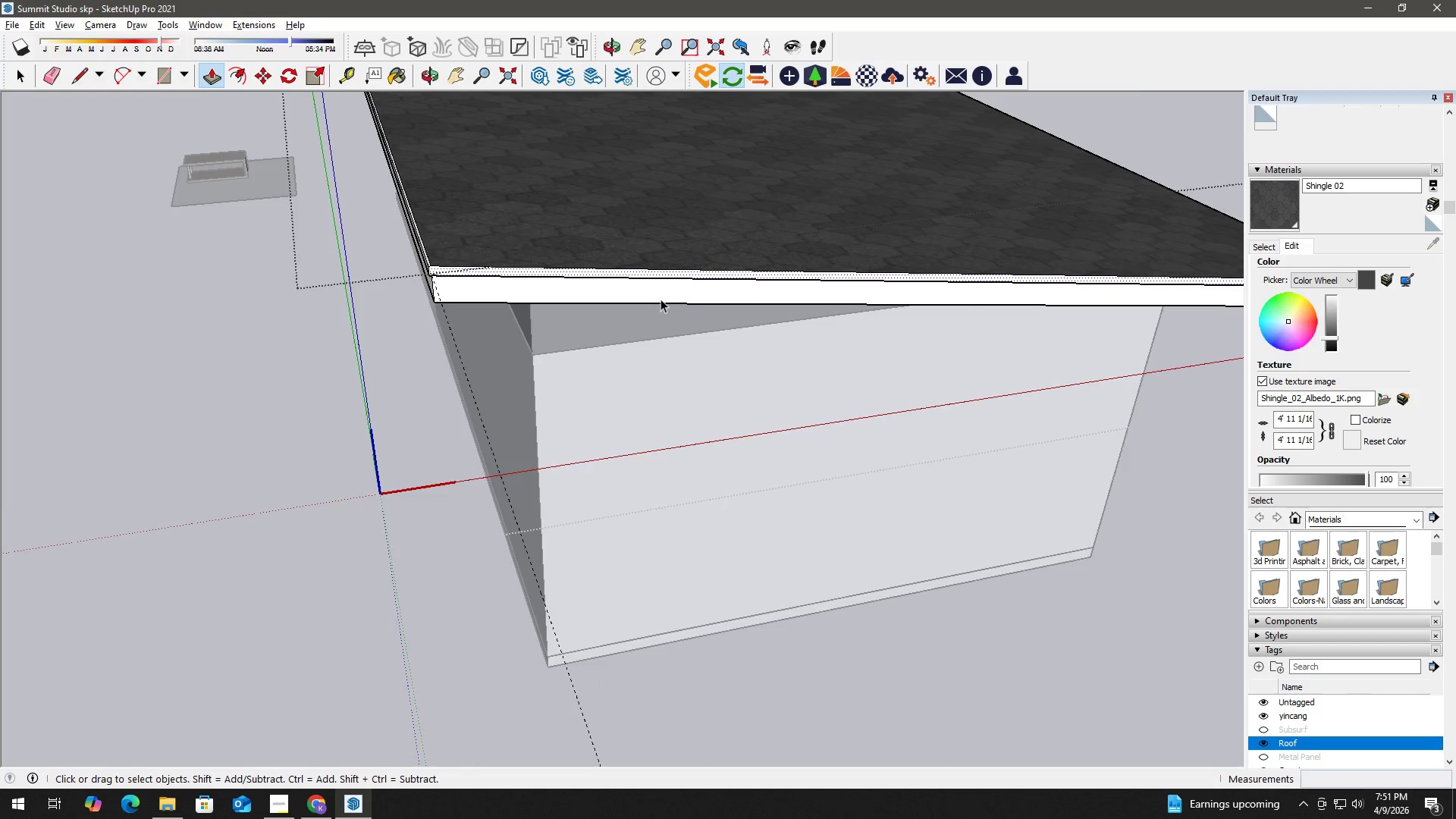 
key(P)
 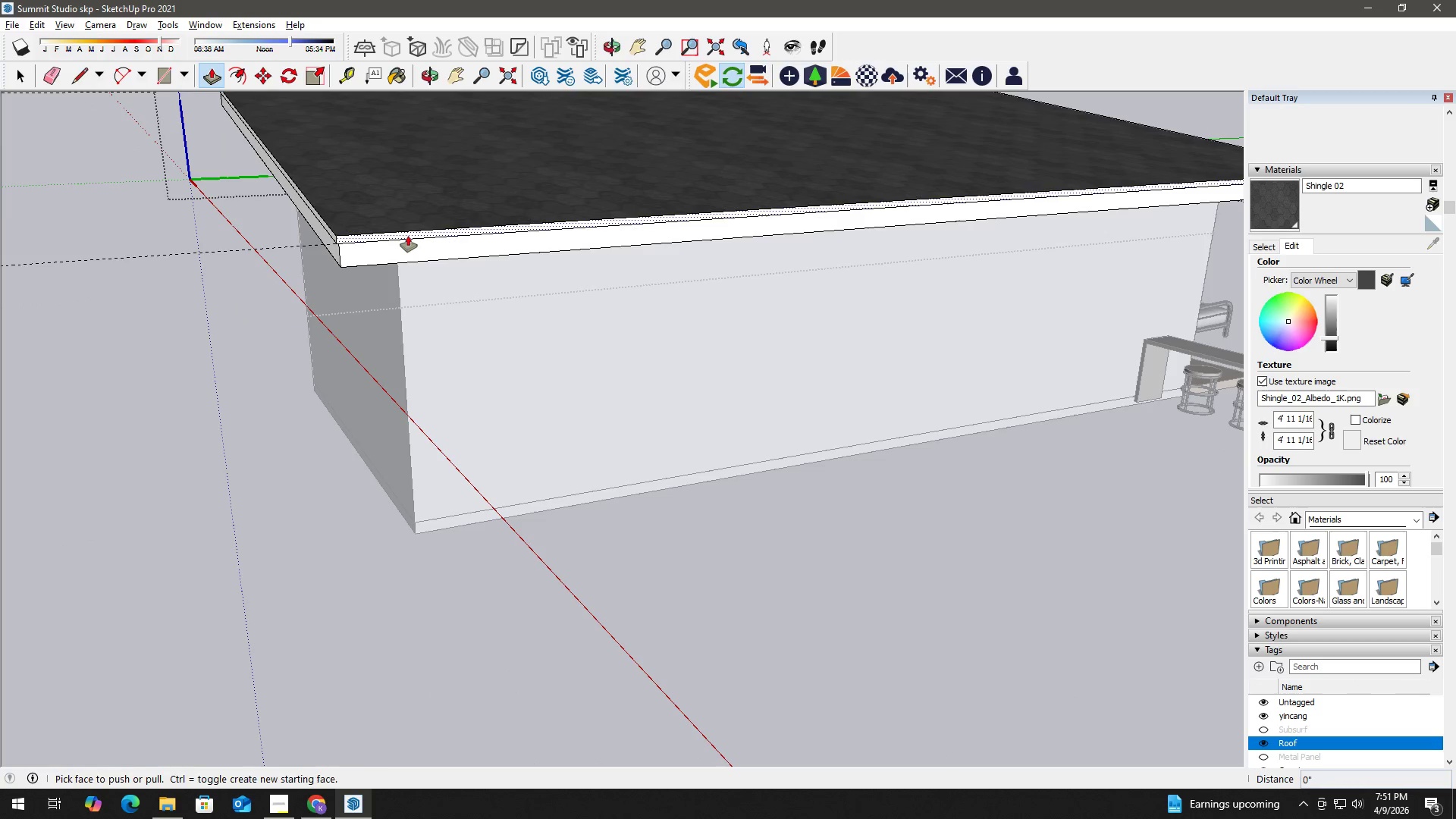 
double_click([408, 235])
 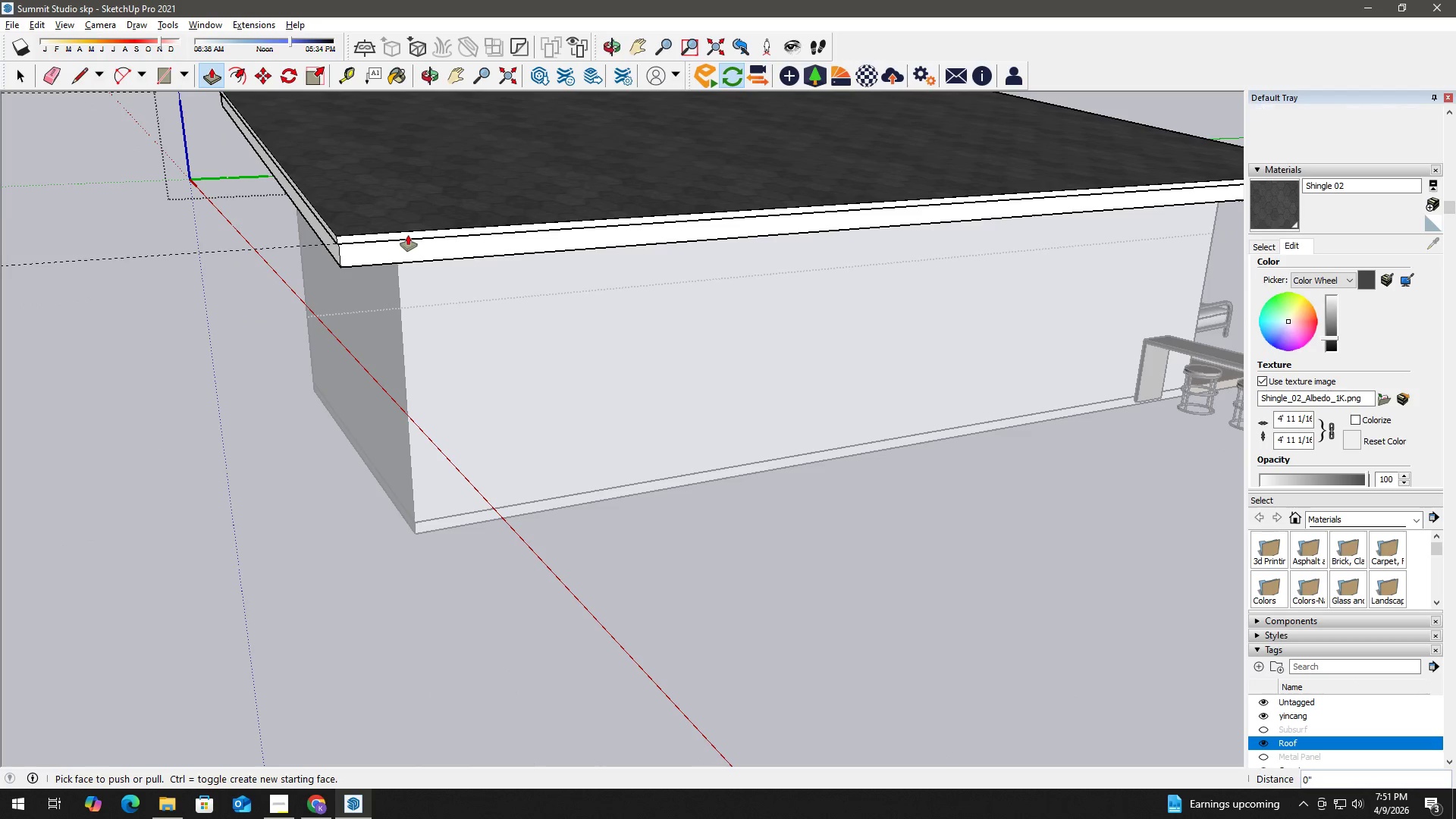 
key(Space)
 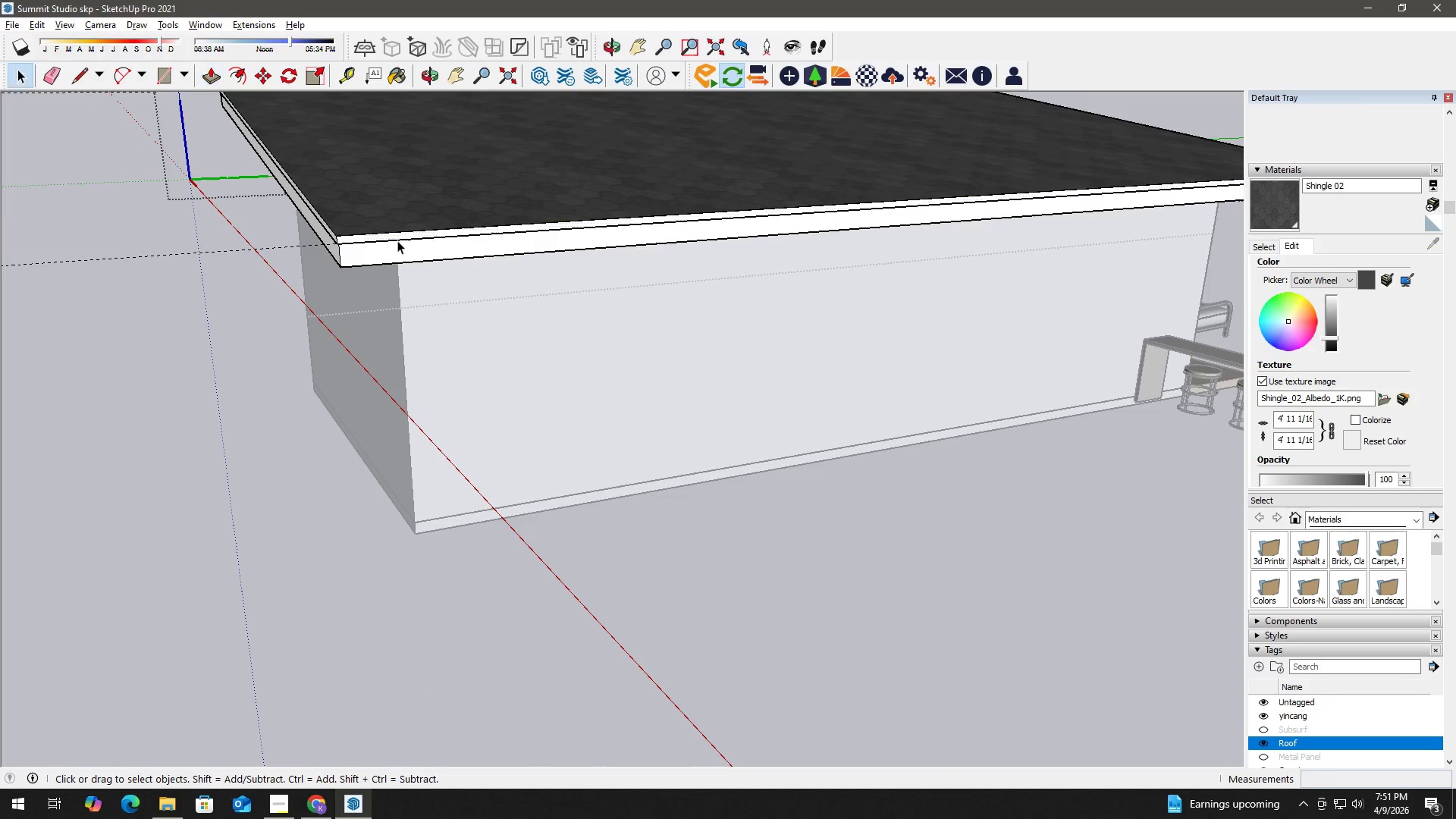 
key(B)
 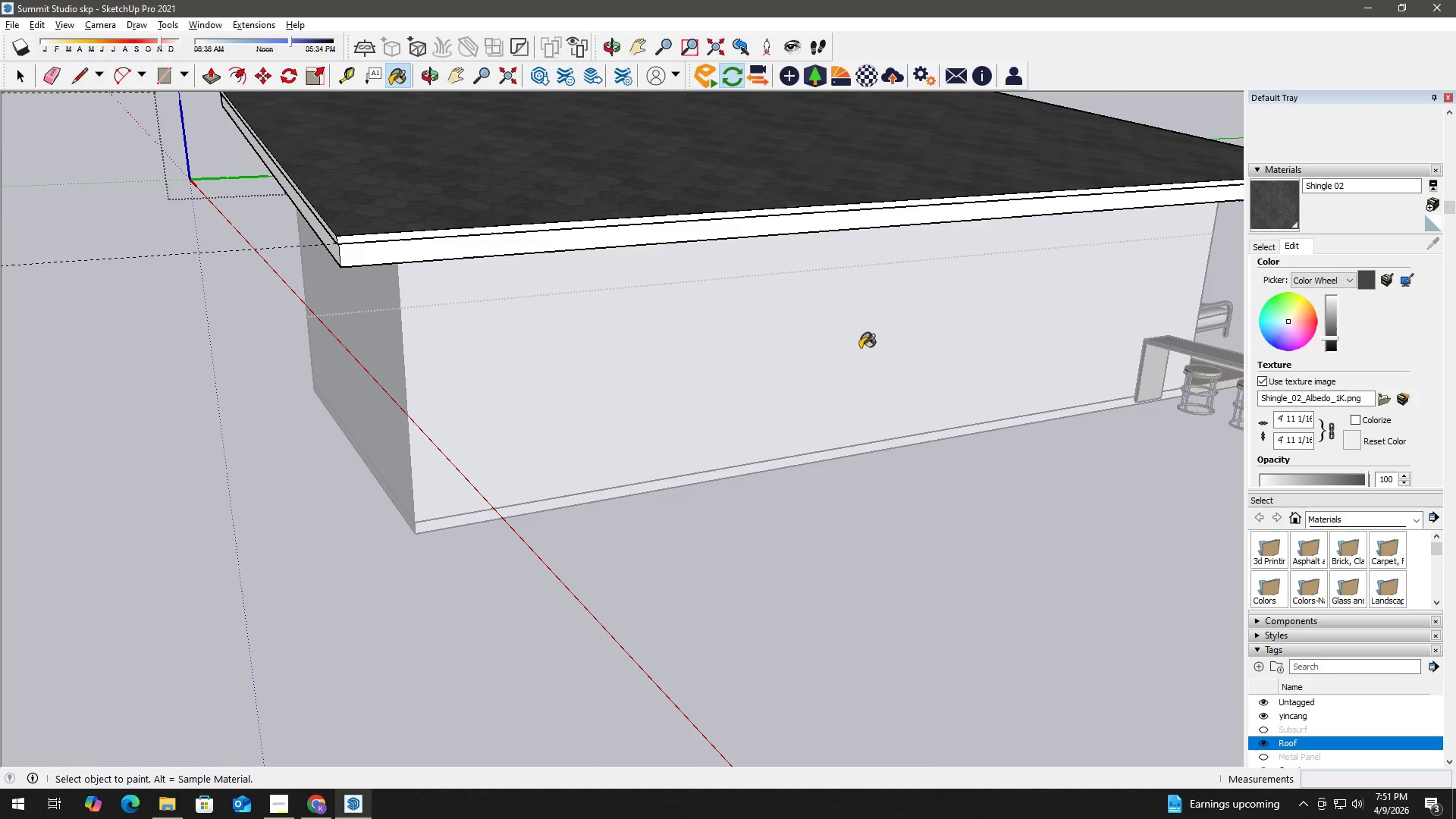 
scroll: coordinate [468, 384], scroll_direction: down, amount: 4.0
 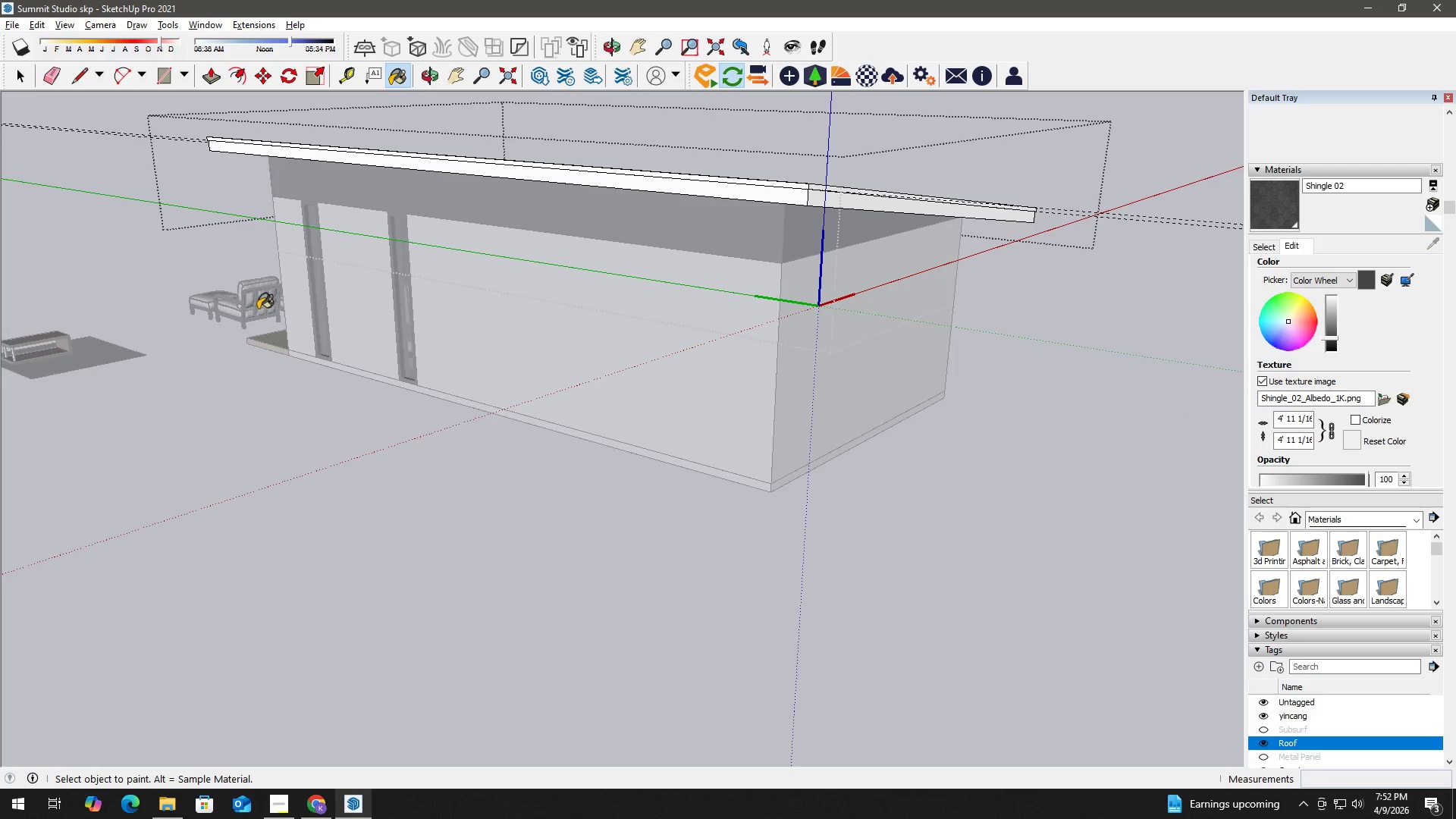 
type(hb)
 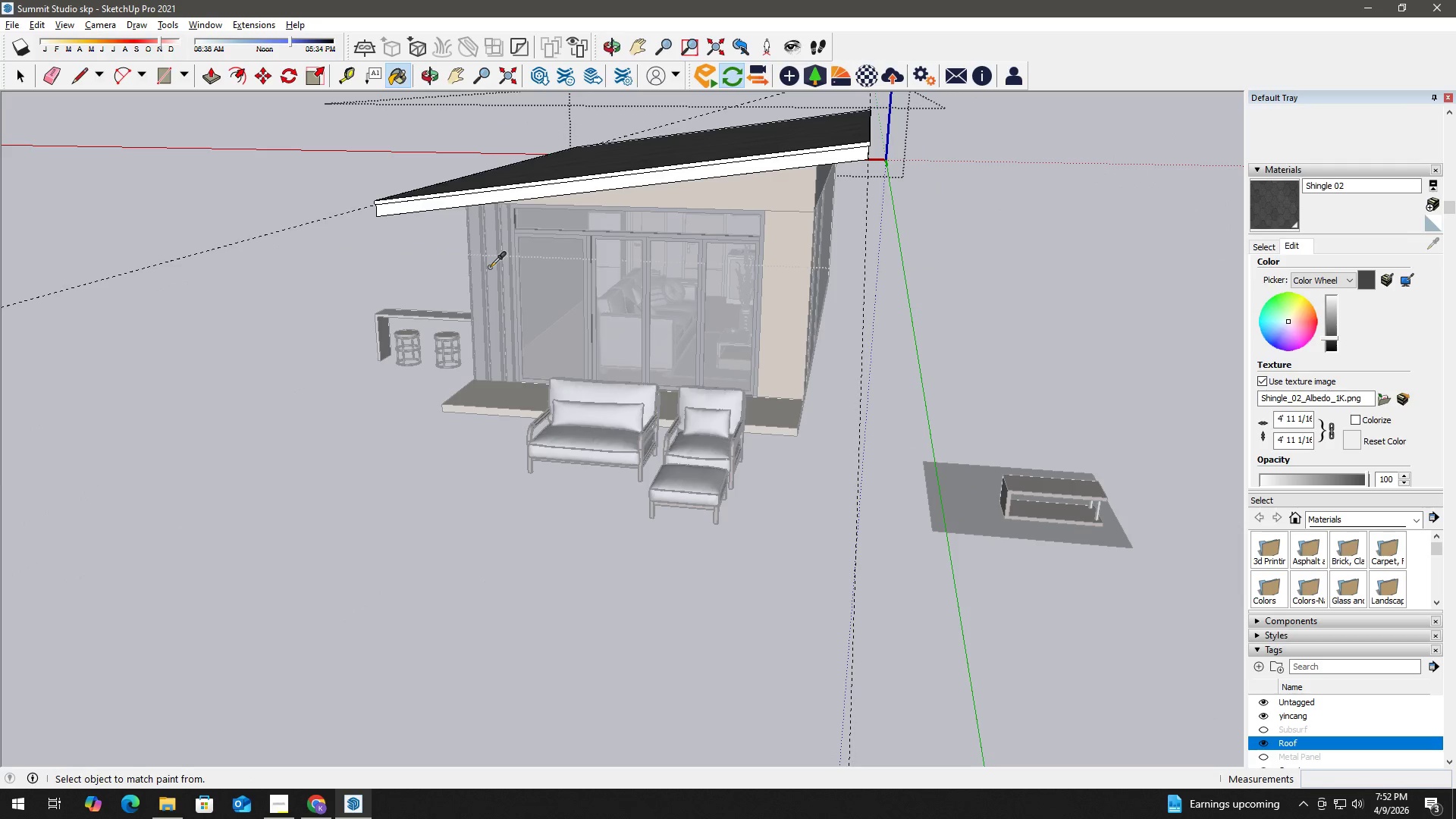 
left_click_drag(start_coordinate=[228, 328], to_coordinate=[555, 355])
 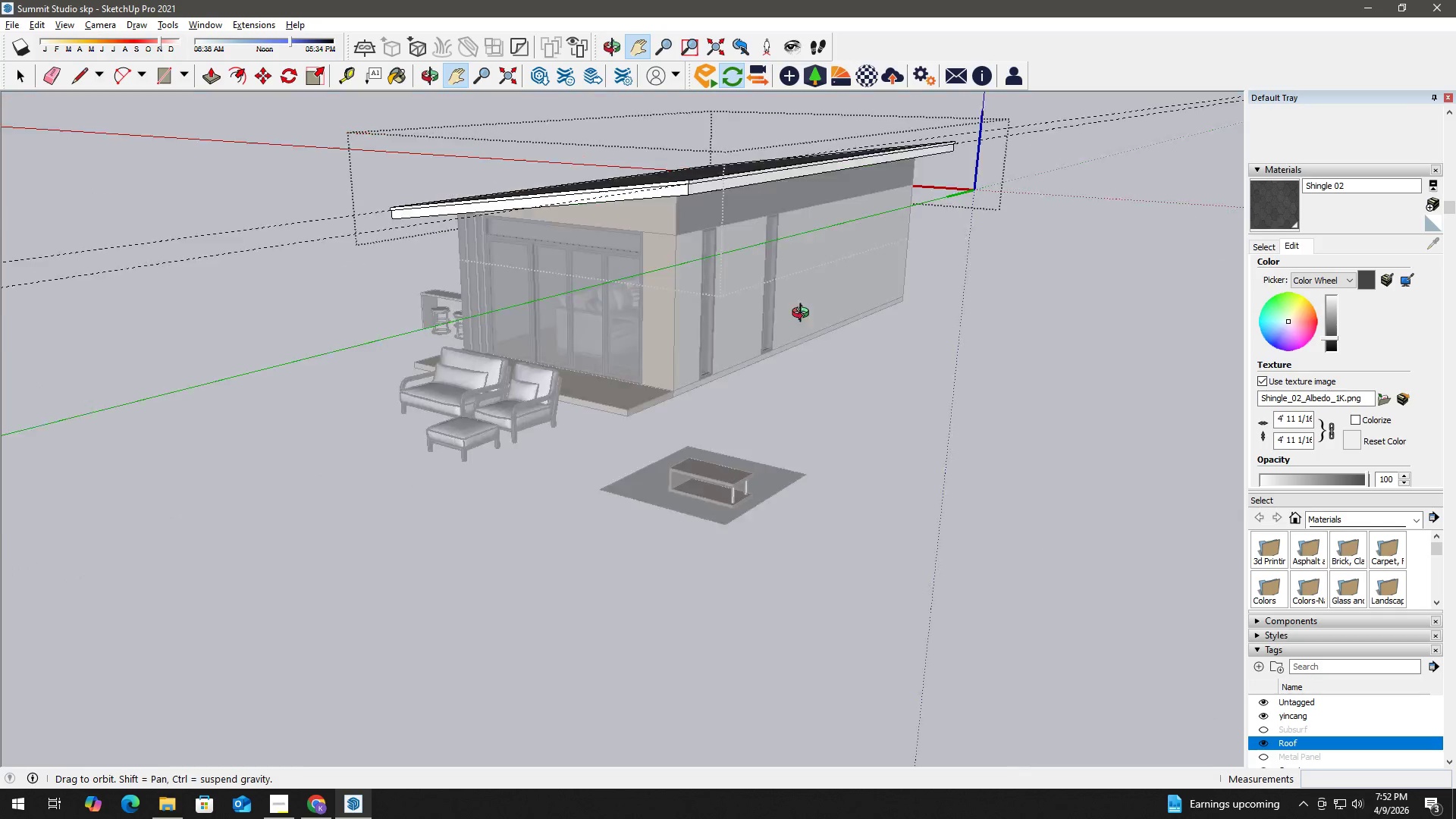 
hold_key(key=AltLeft, duration=0.47)
 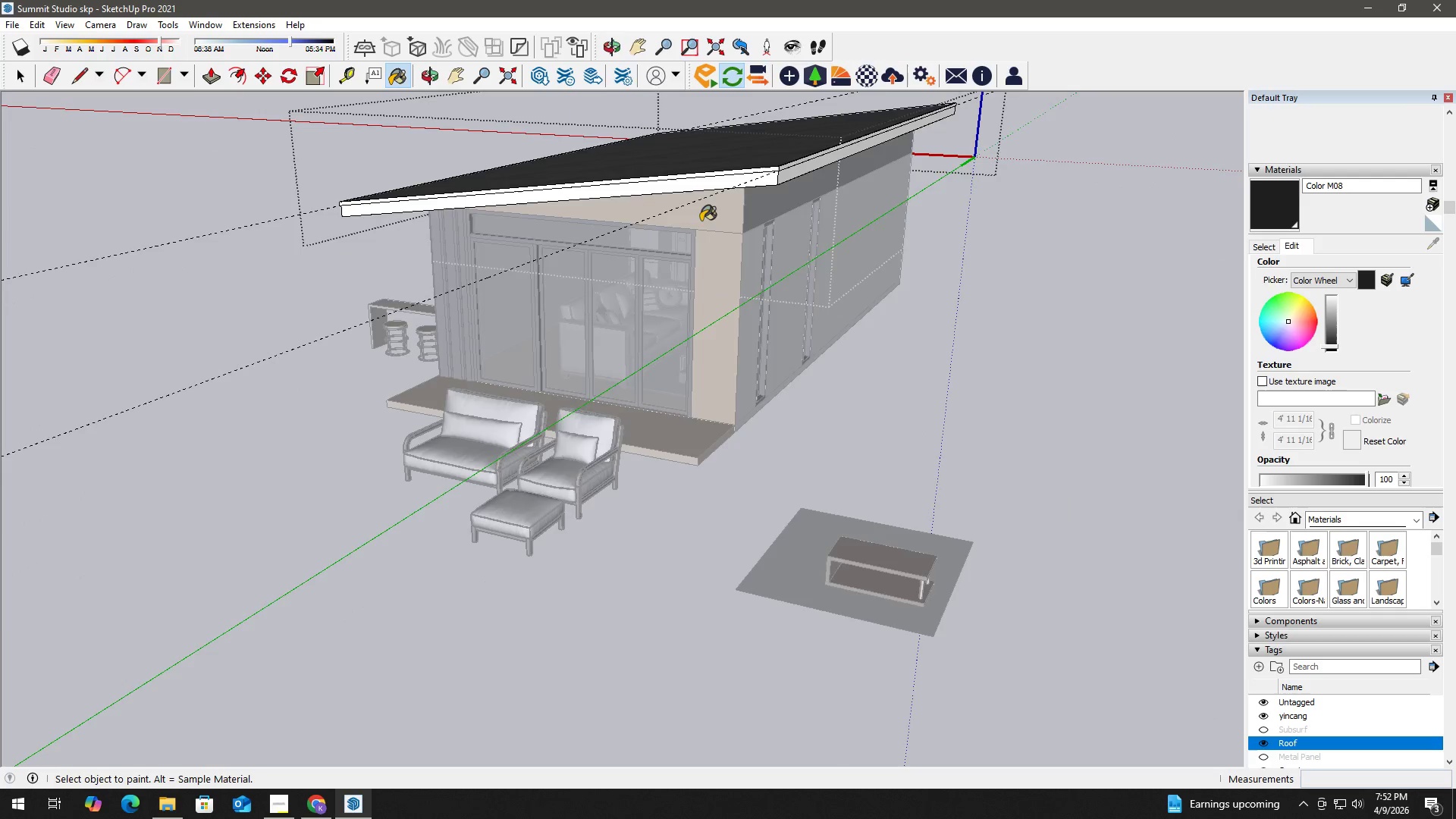 
scroll: coordinate [727, 180], scroll_direction: up, amount: 6.0
 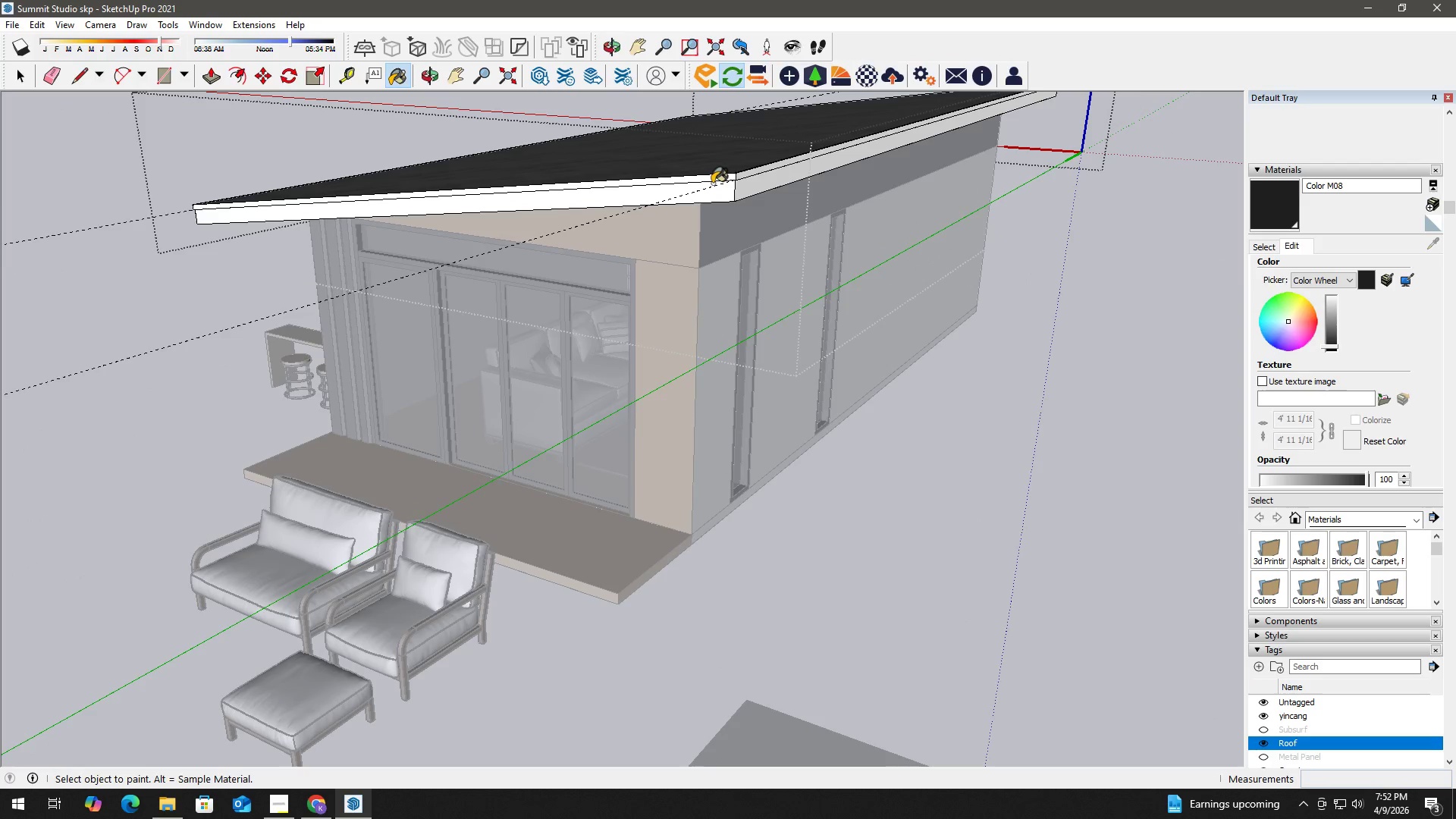 
left_click([728, 173])
 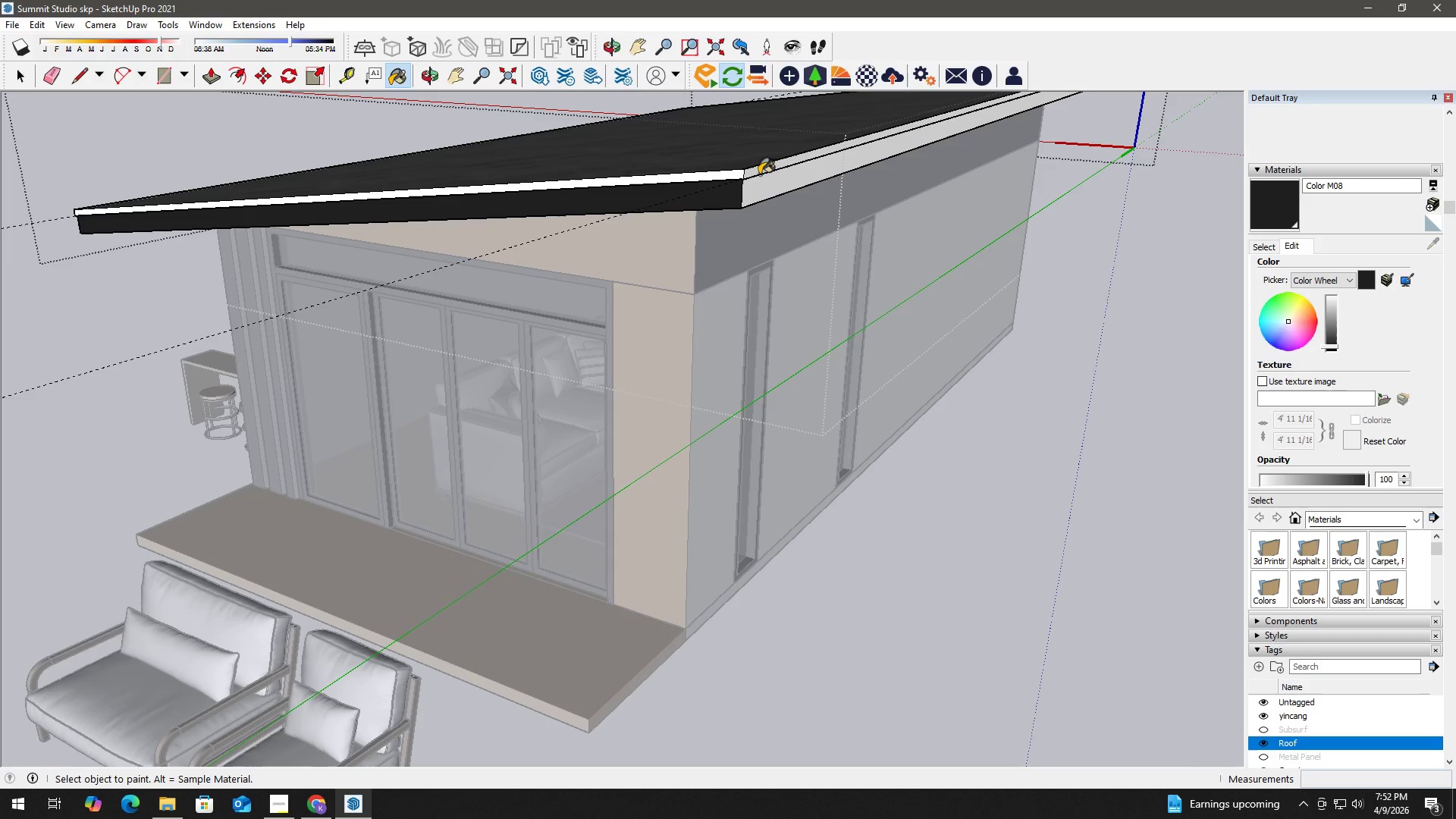 
scroll: coordinate [721, 180], scroll_direction: up, amount: 6.0
 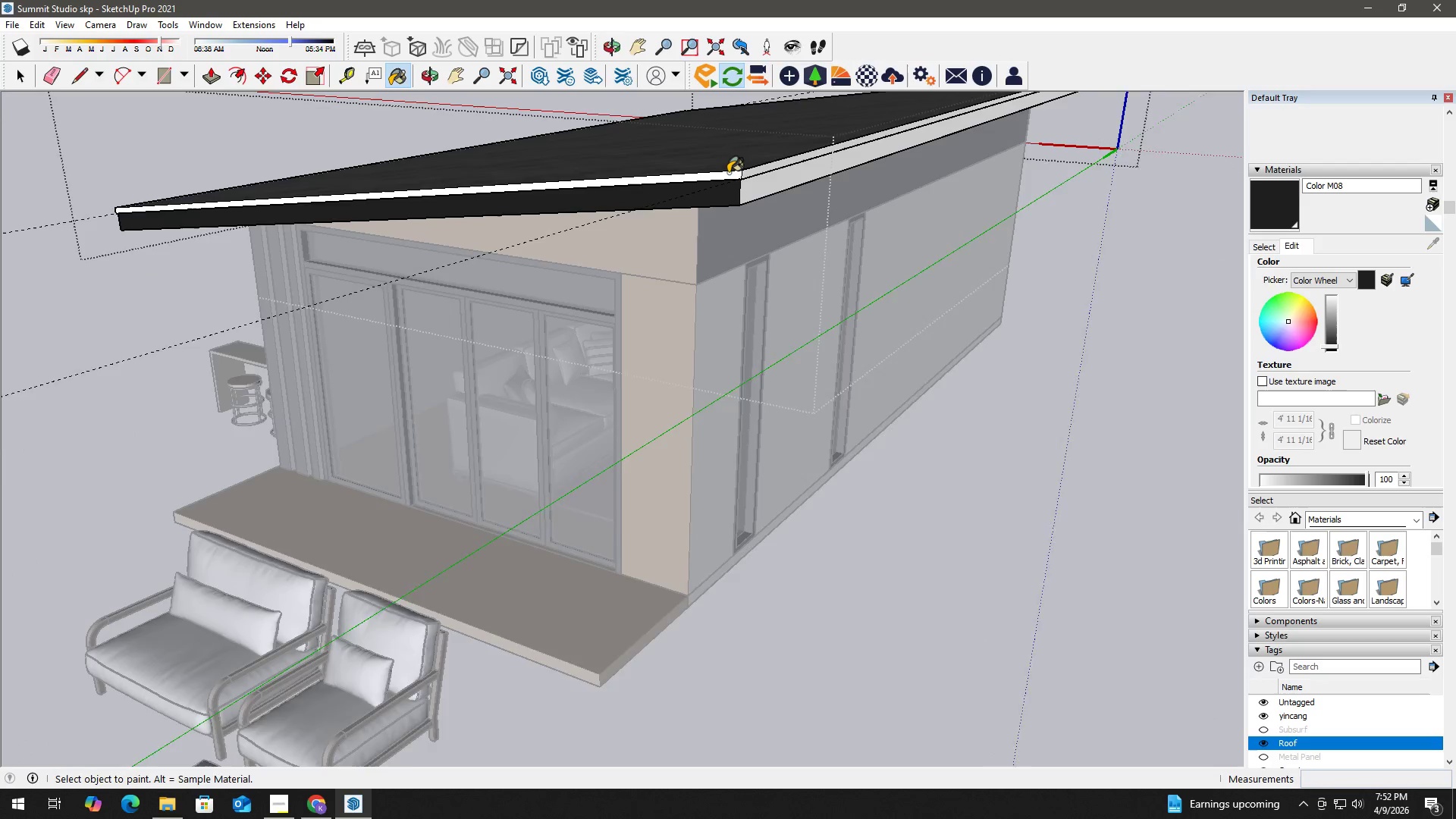 
double_click([763, 174])
 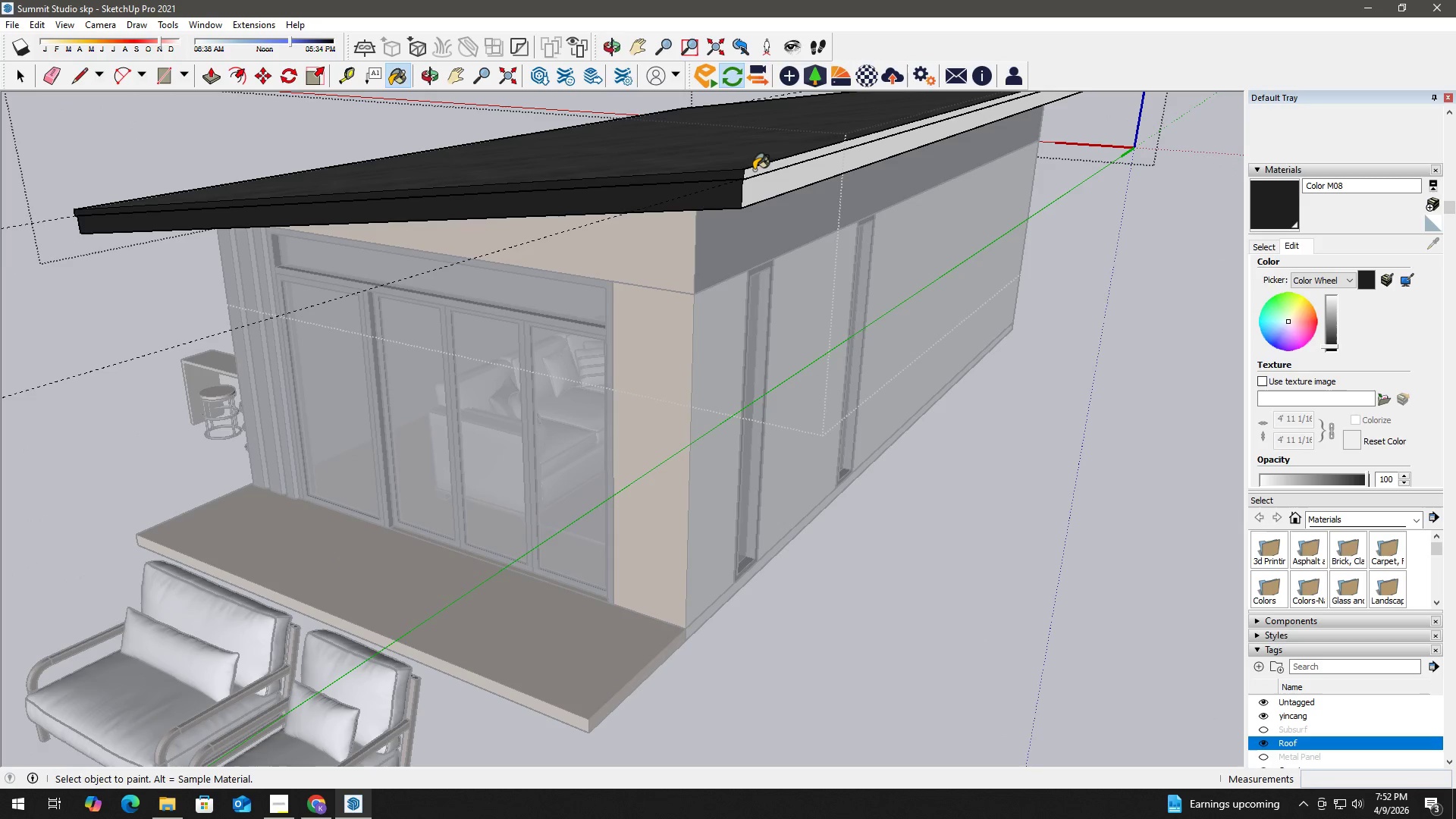 
double_click([760, 184])
 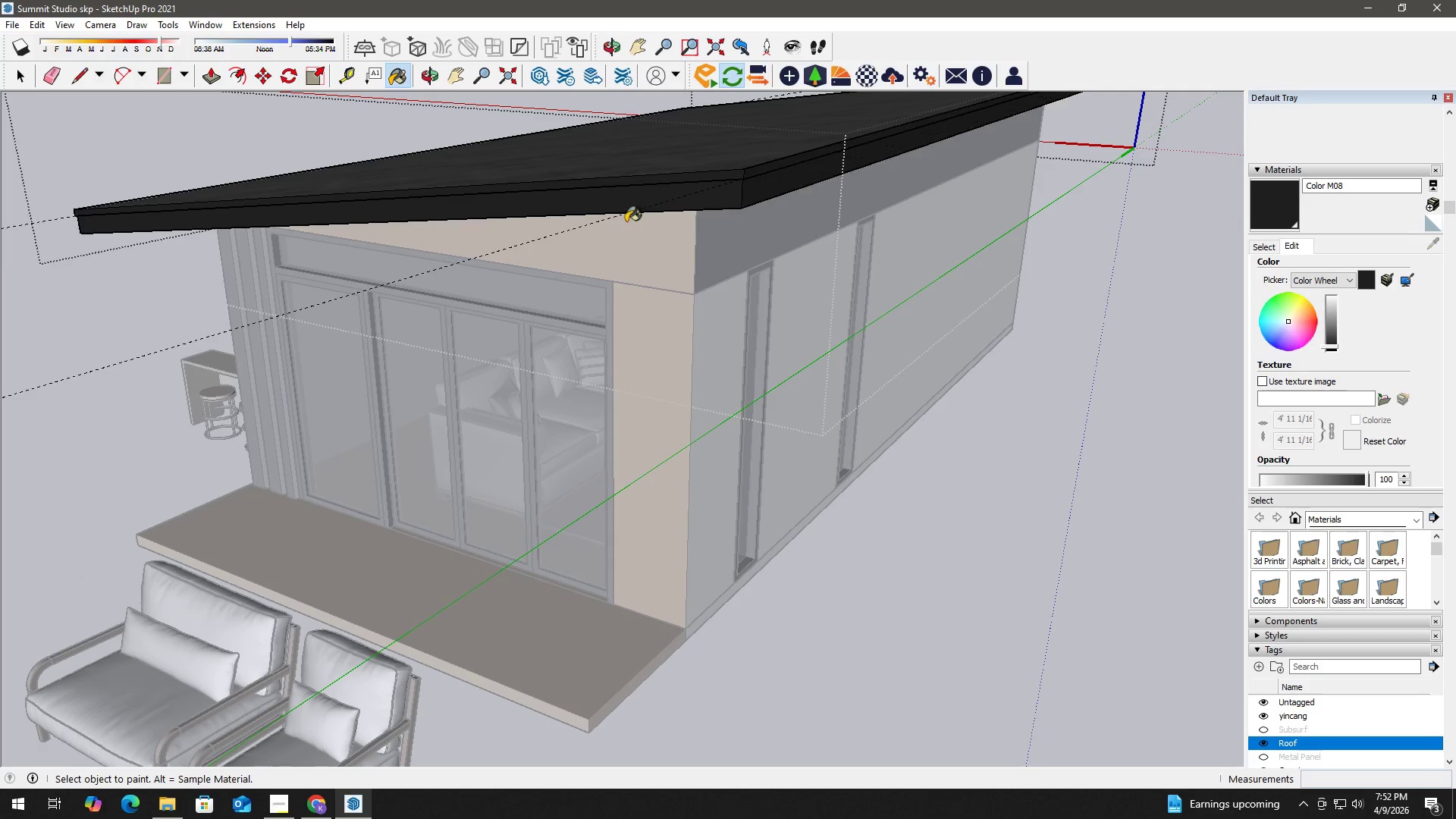 
key(Space)
 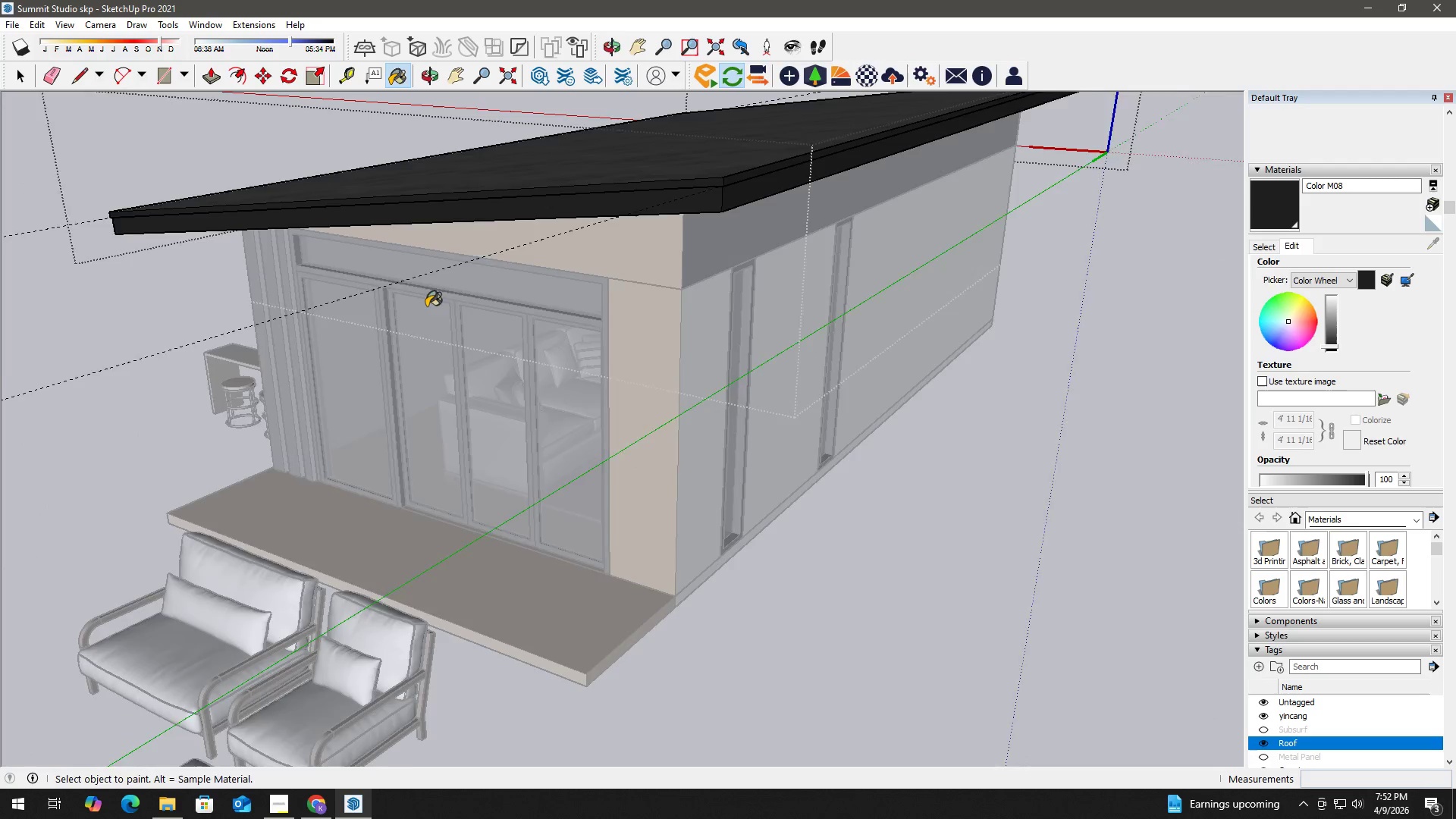 
key(H)
 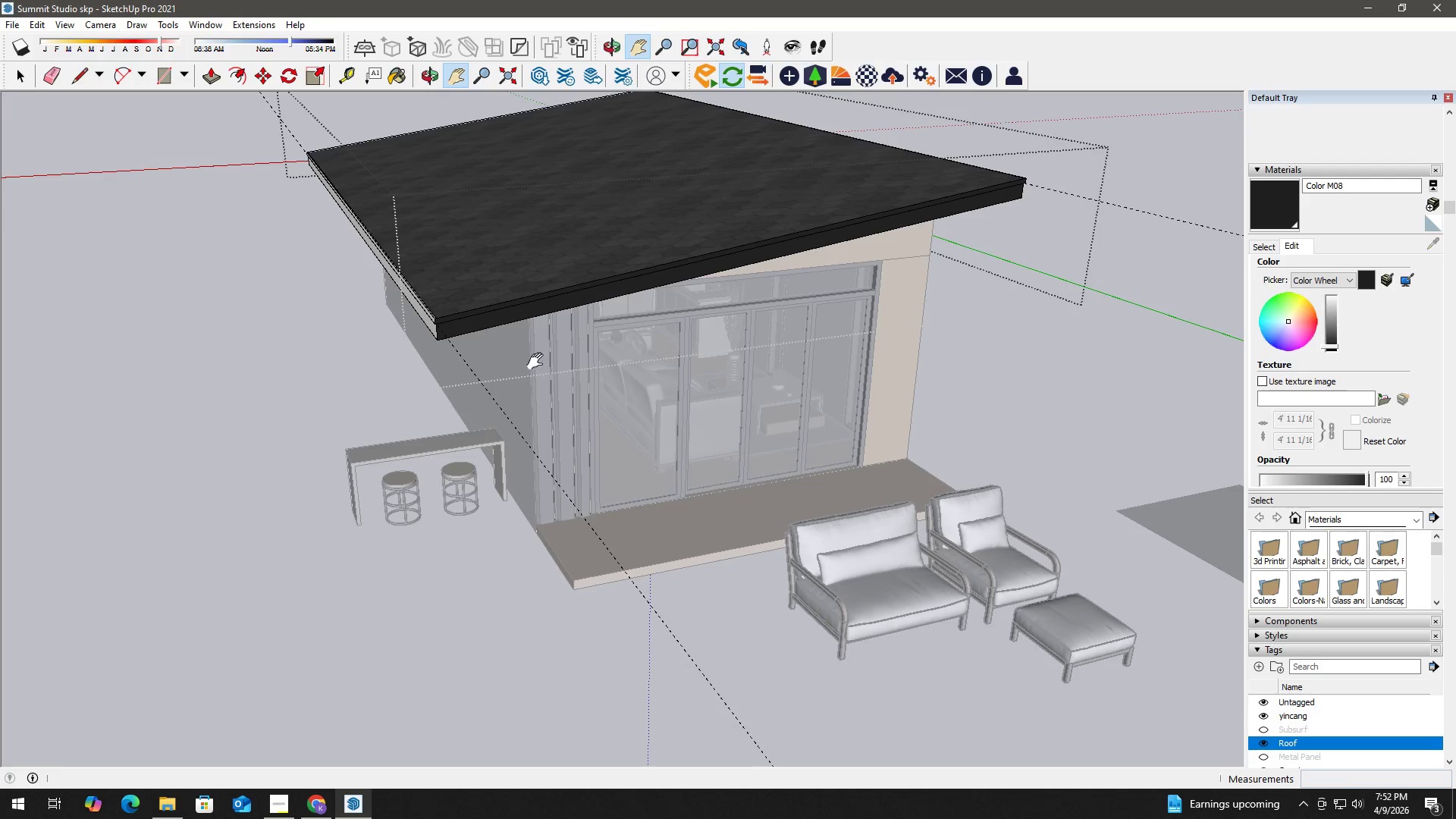 
scroll: coordinate [414, 314], scroll_direction: down, amount: 5.0
 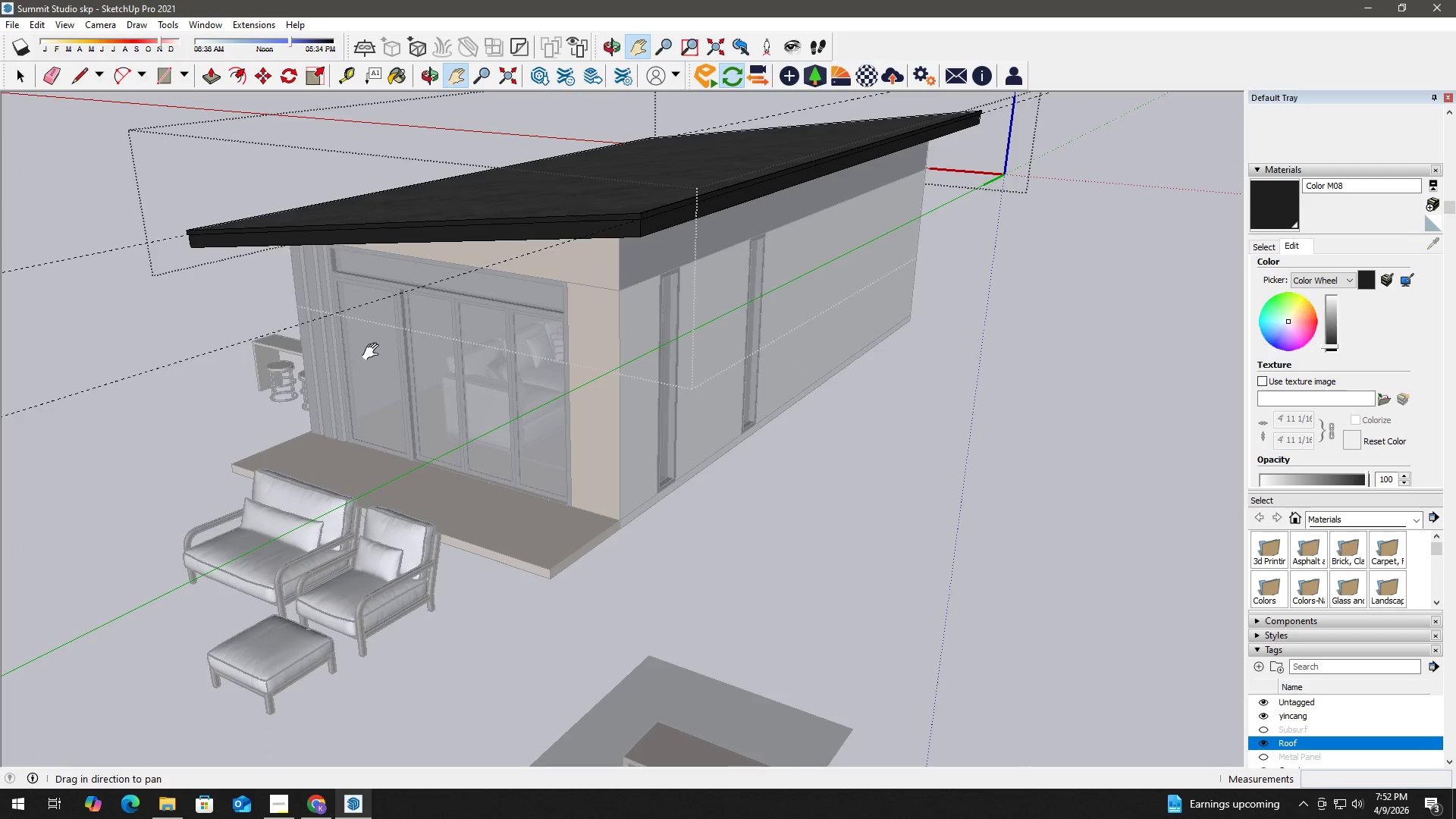 
key(B)
 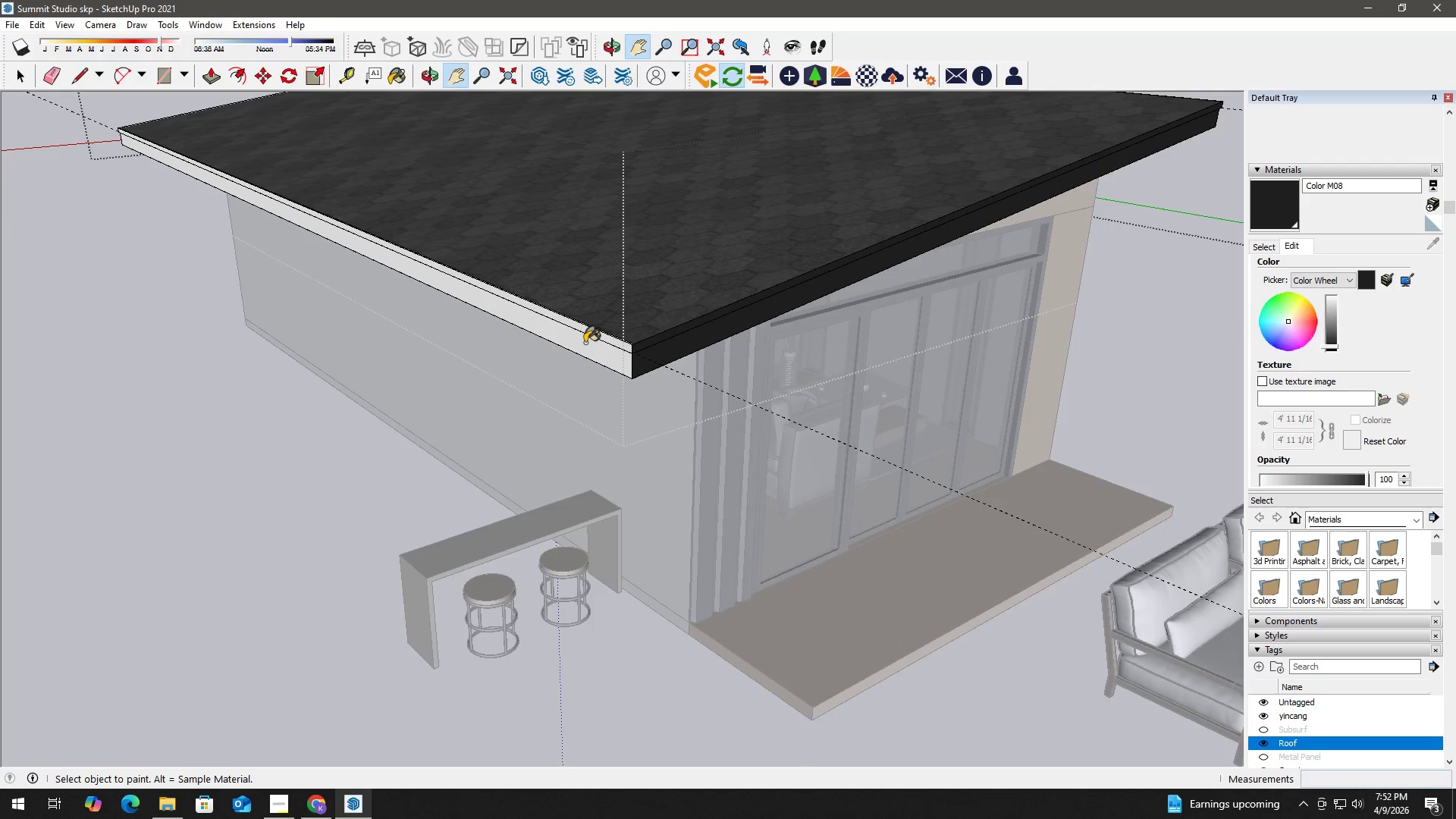 
left_click([585, 343])
 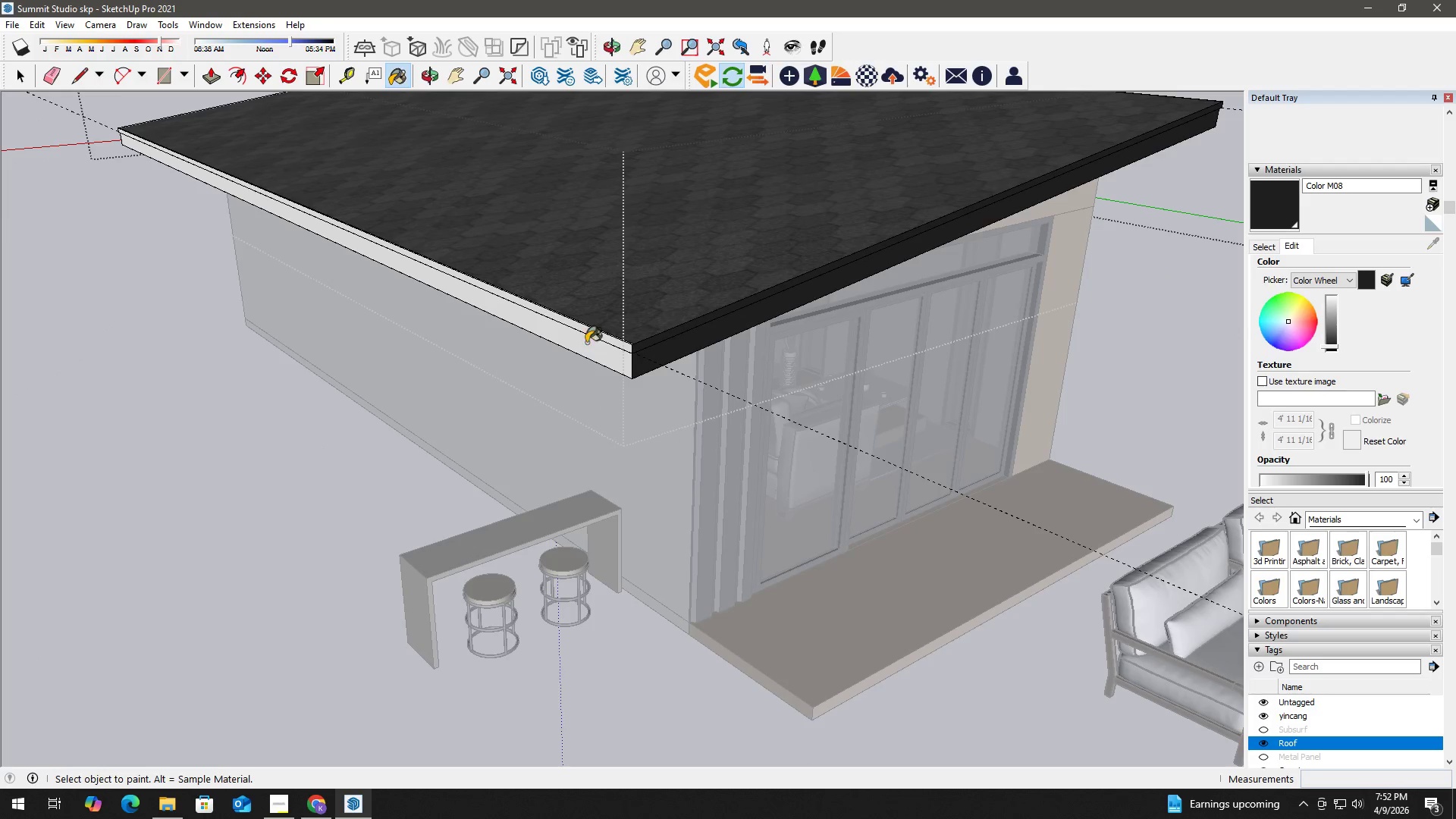 
scroll: coordinate [550, 320], scroll_direction: up, amount: 6.0
 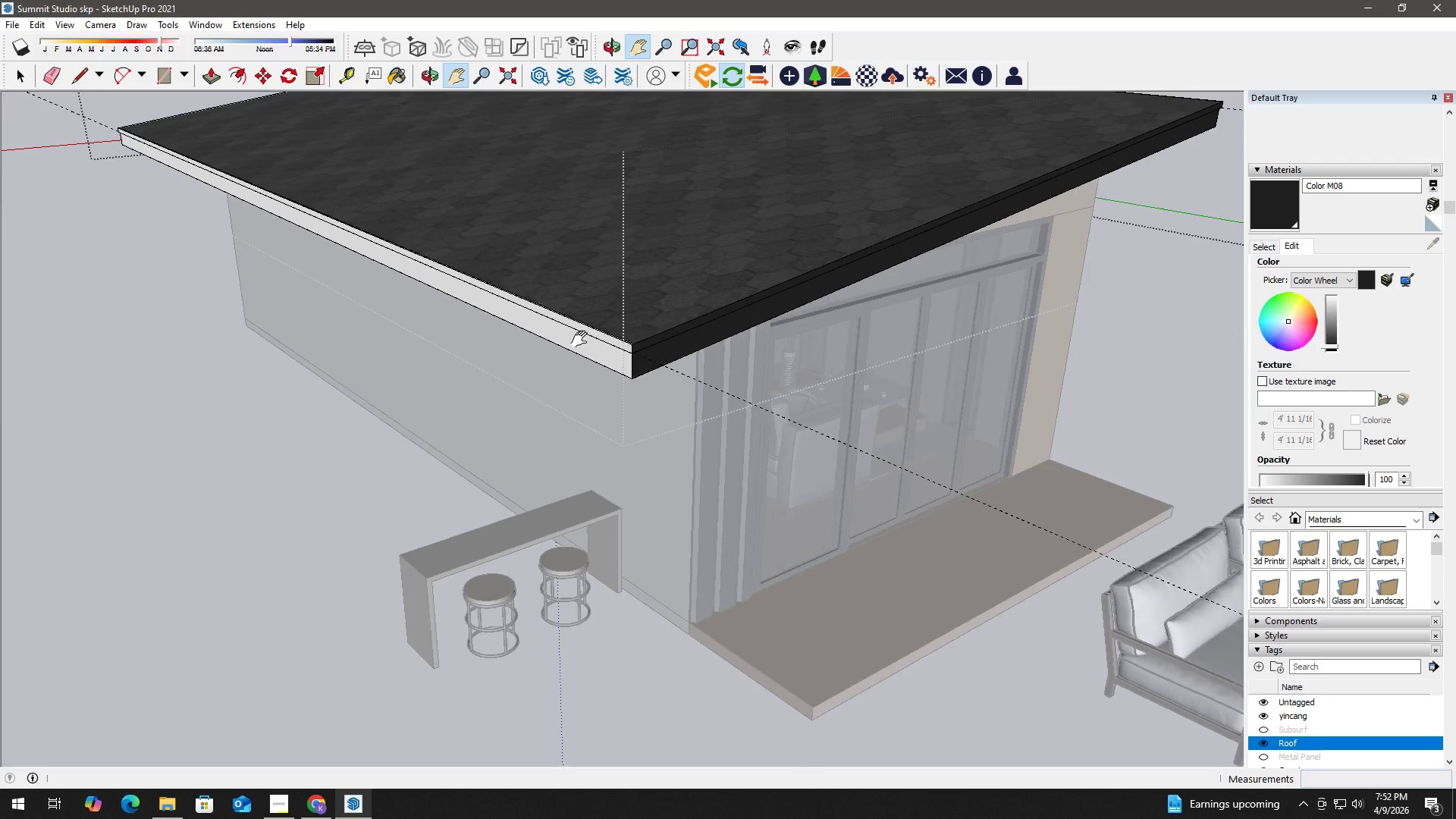 
left_click([592, 334])
 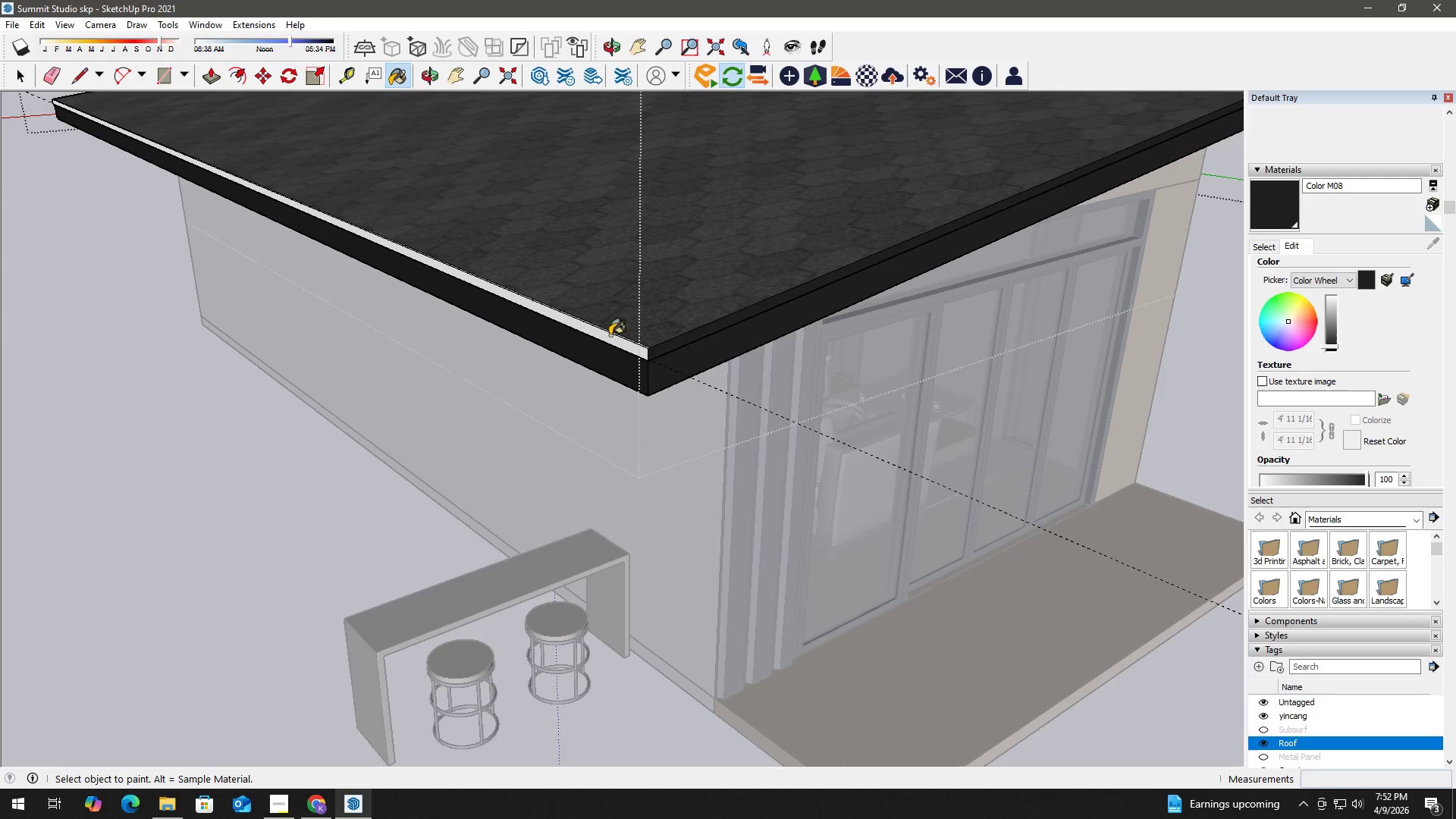 
scroll: coordinate [645, 347], scroll_direction: up, amount: 20.0
 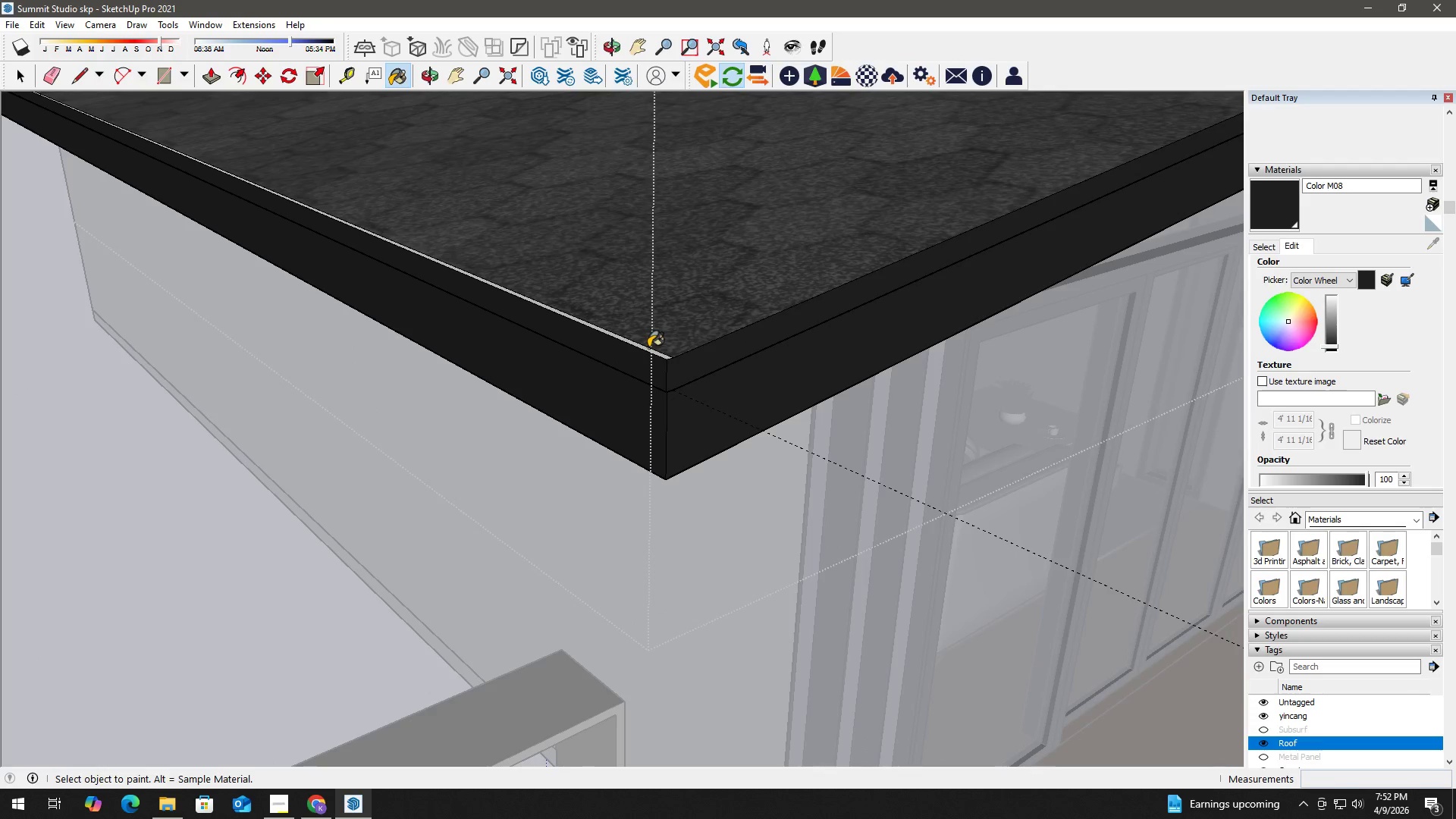 
left_click([648, 347])
 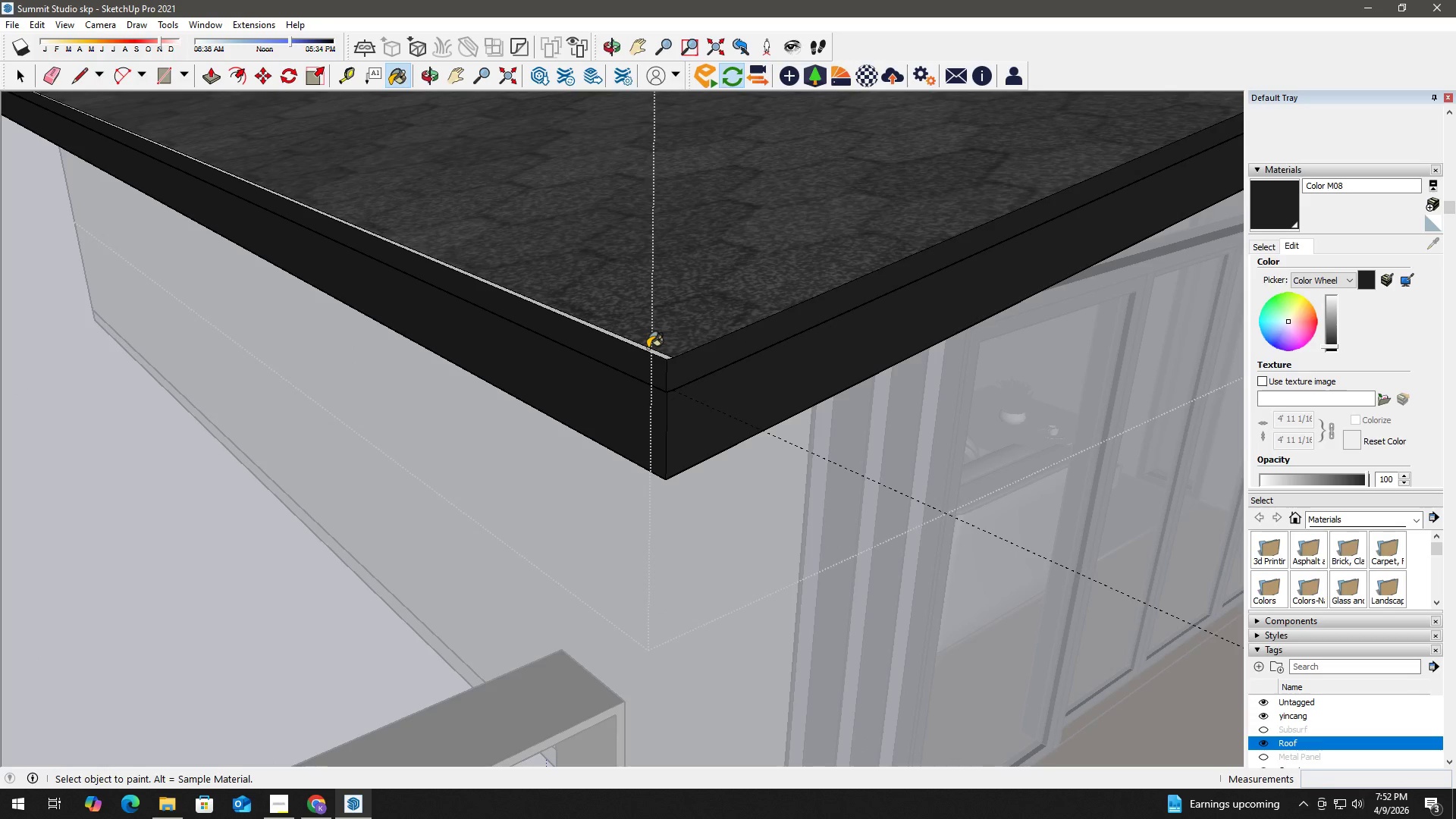 
left_click([647, 348])
 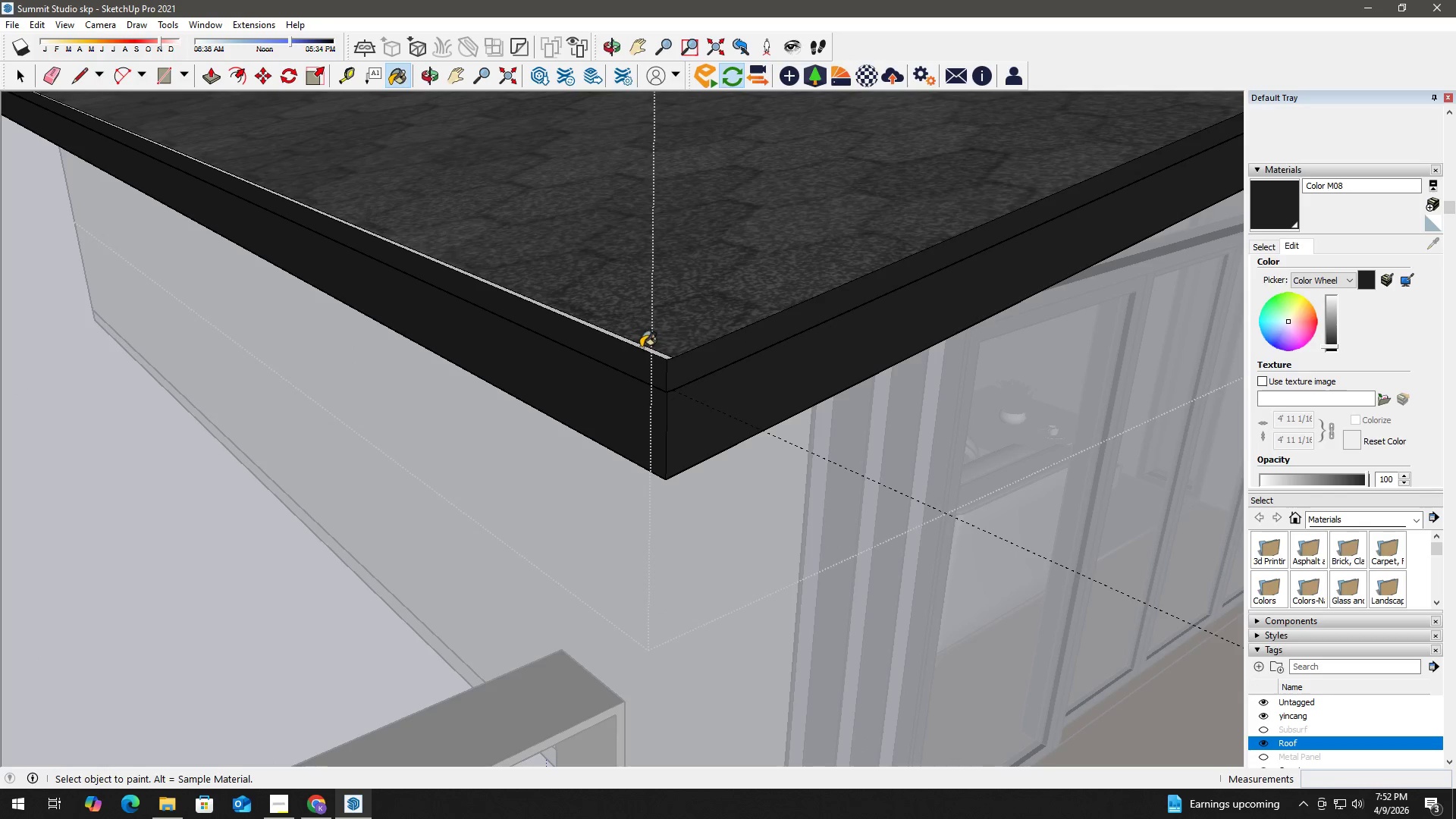 
scroll: coordinate [626, 338], scroll_direction: up, amount: 16.0
 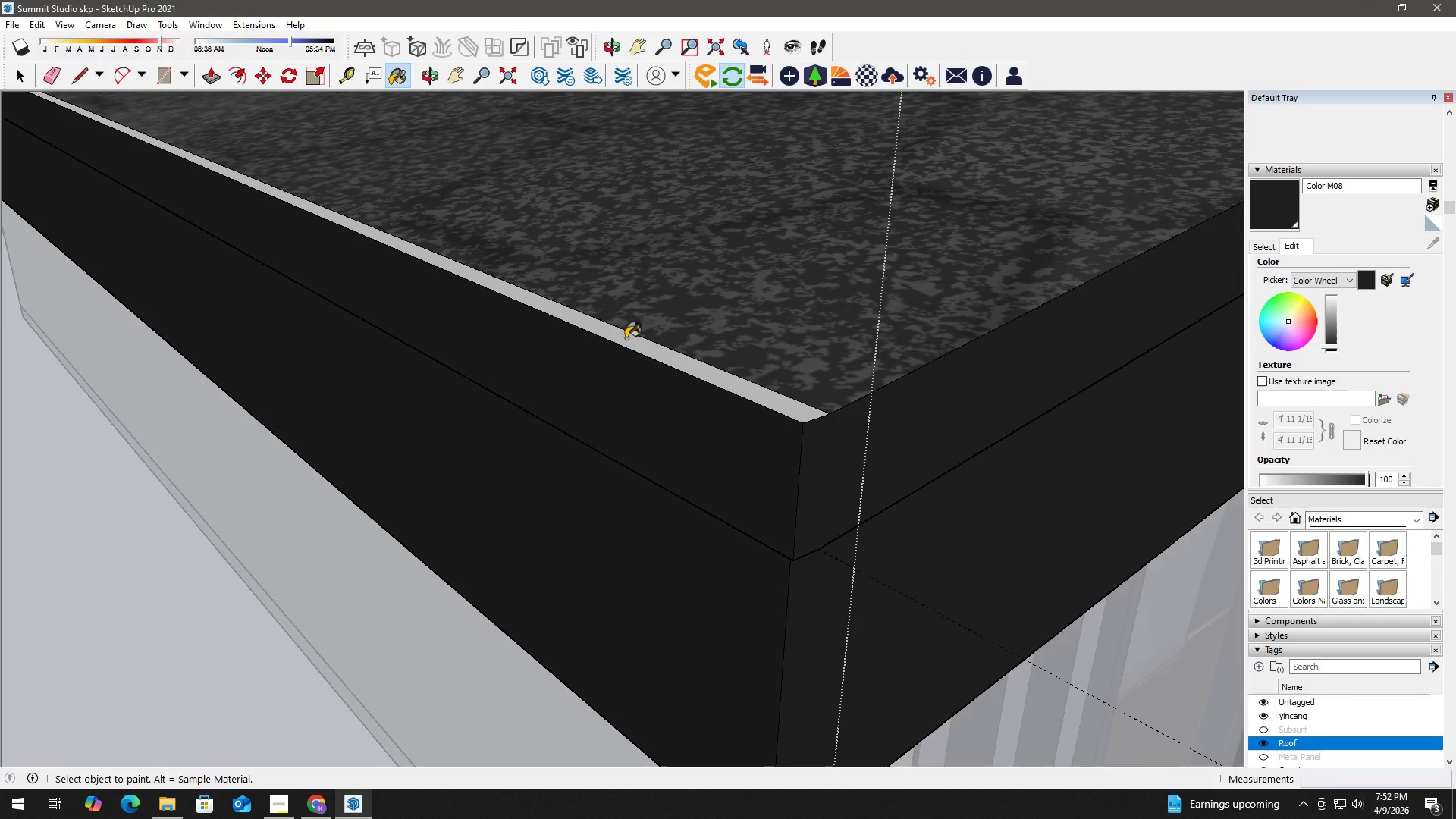 
left_click([626, 338])